 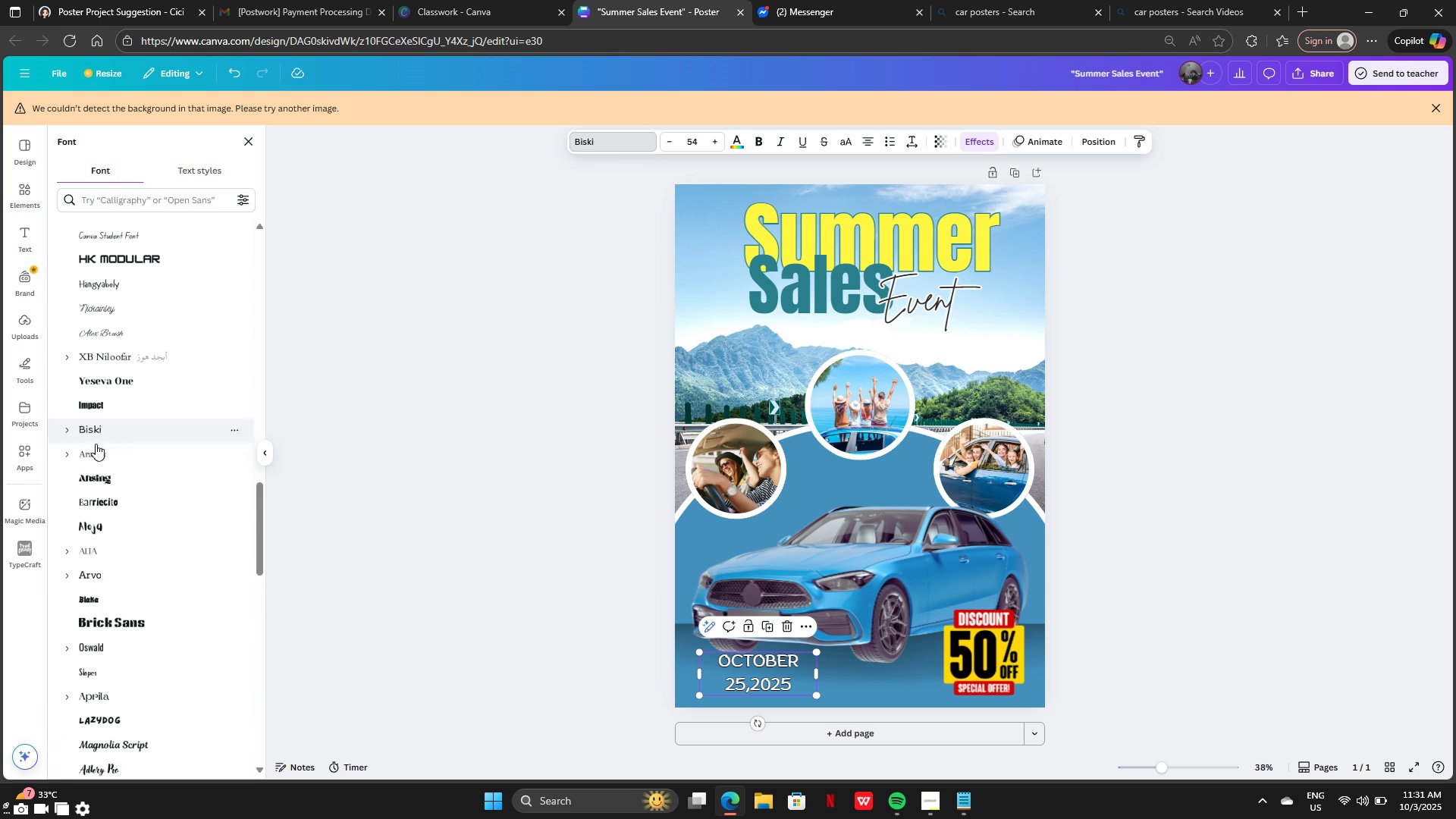 
scroll: coordinate [110, 595], scroll_direction: down, amount: 9.0
 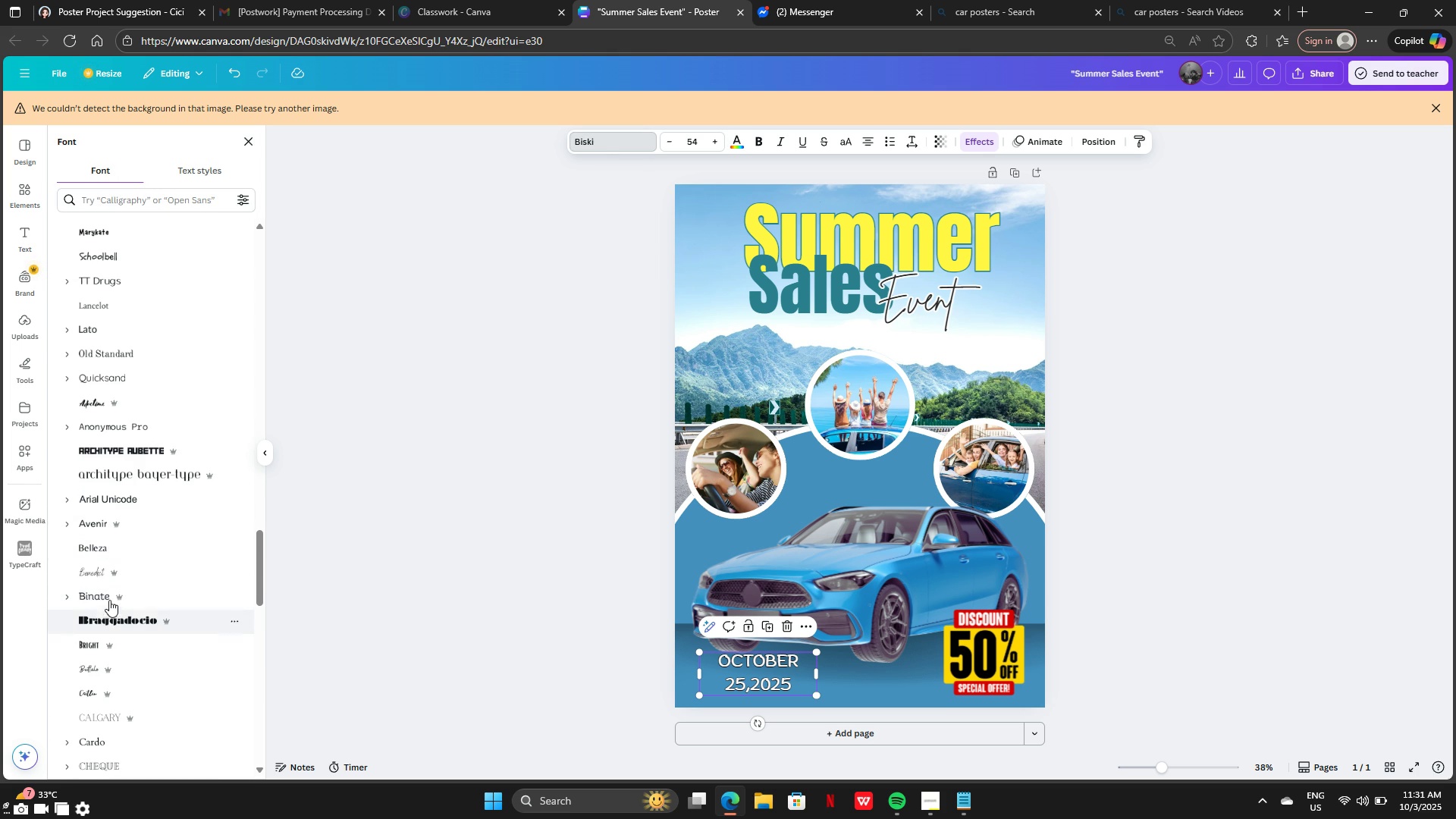 
left_click([108, 595])
 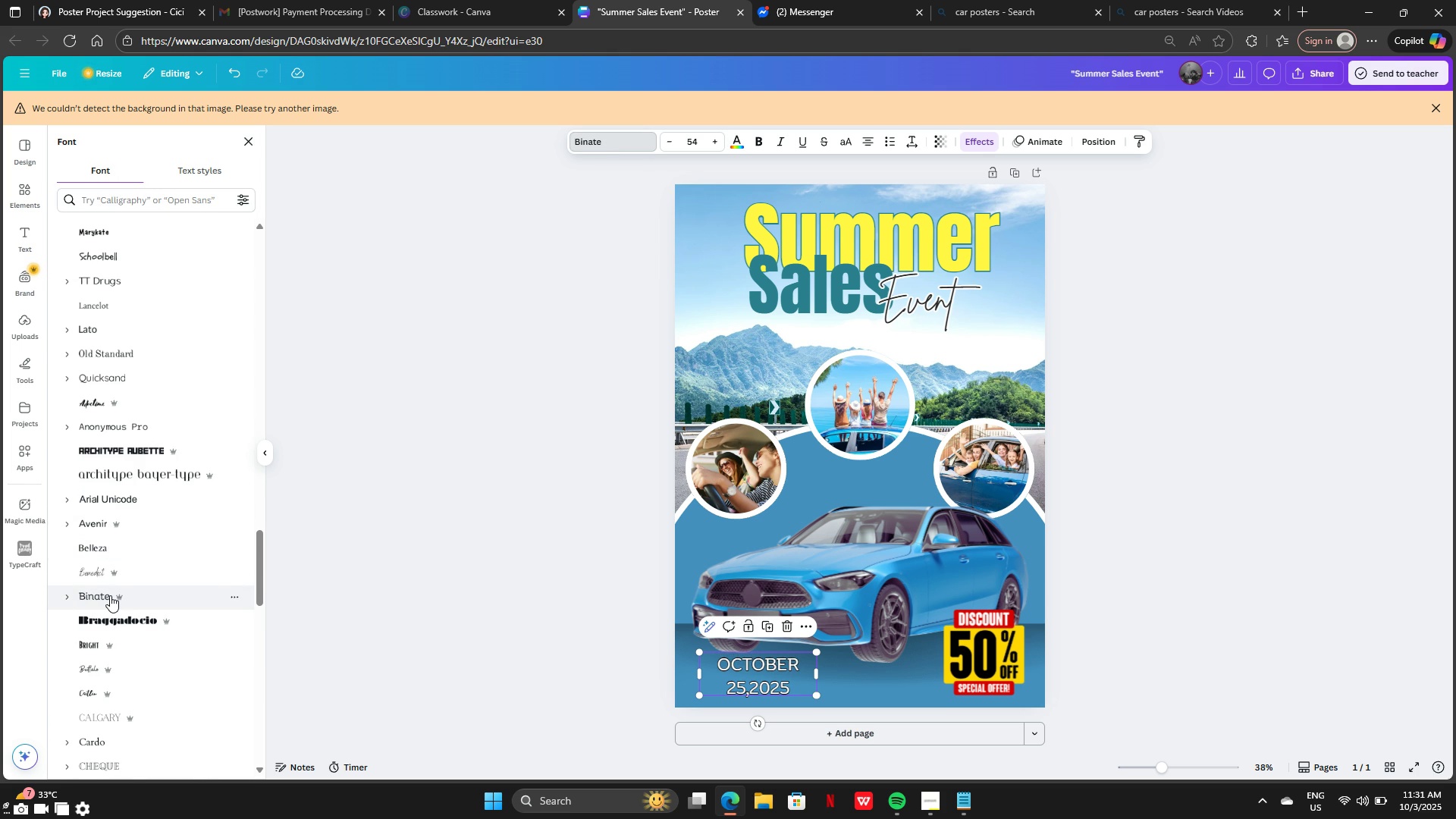 
scroll: coordinate [113, 598], scroll_direction: down, amount: 4.0
 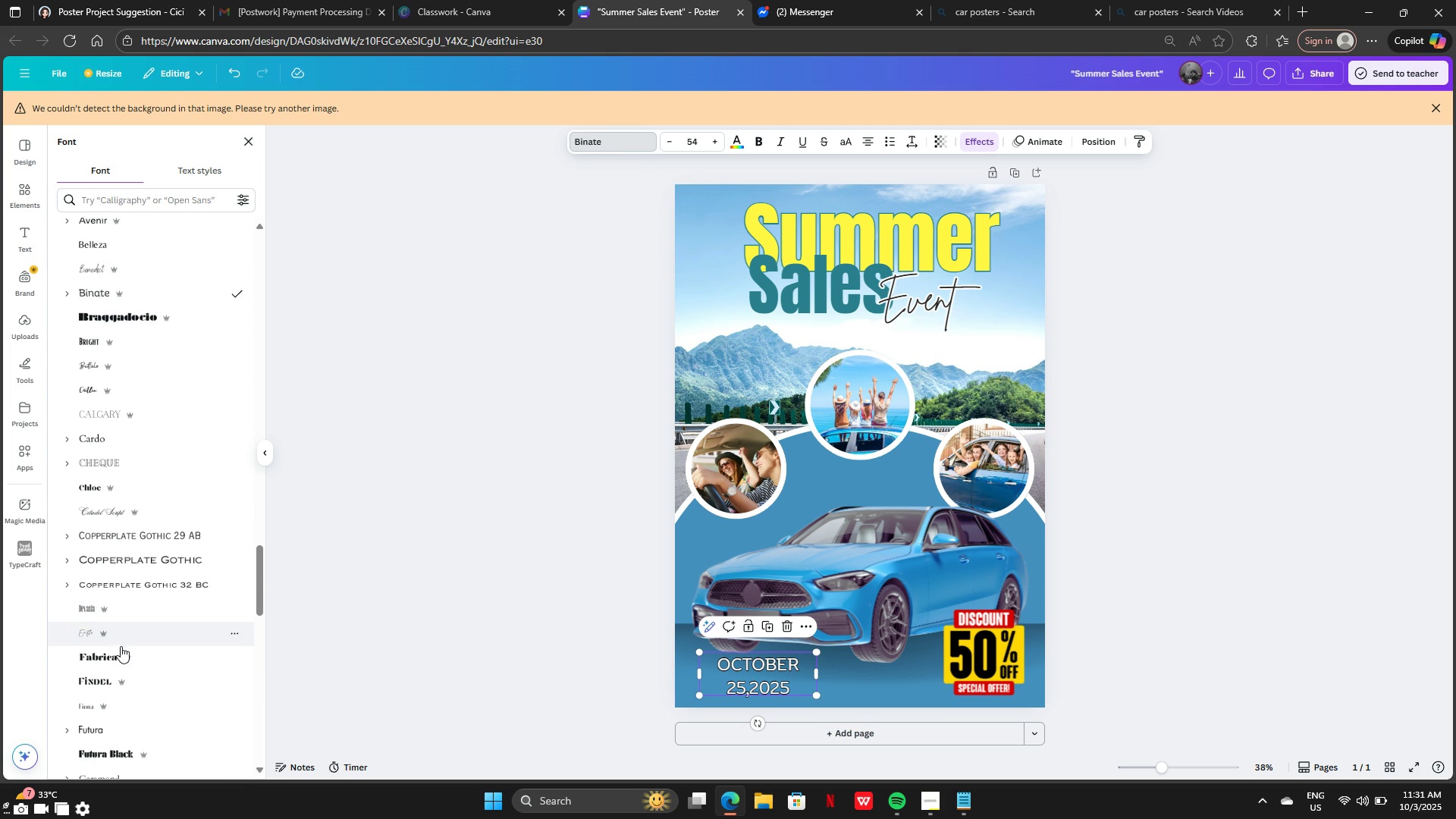 
left_click([122, 649])
 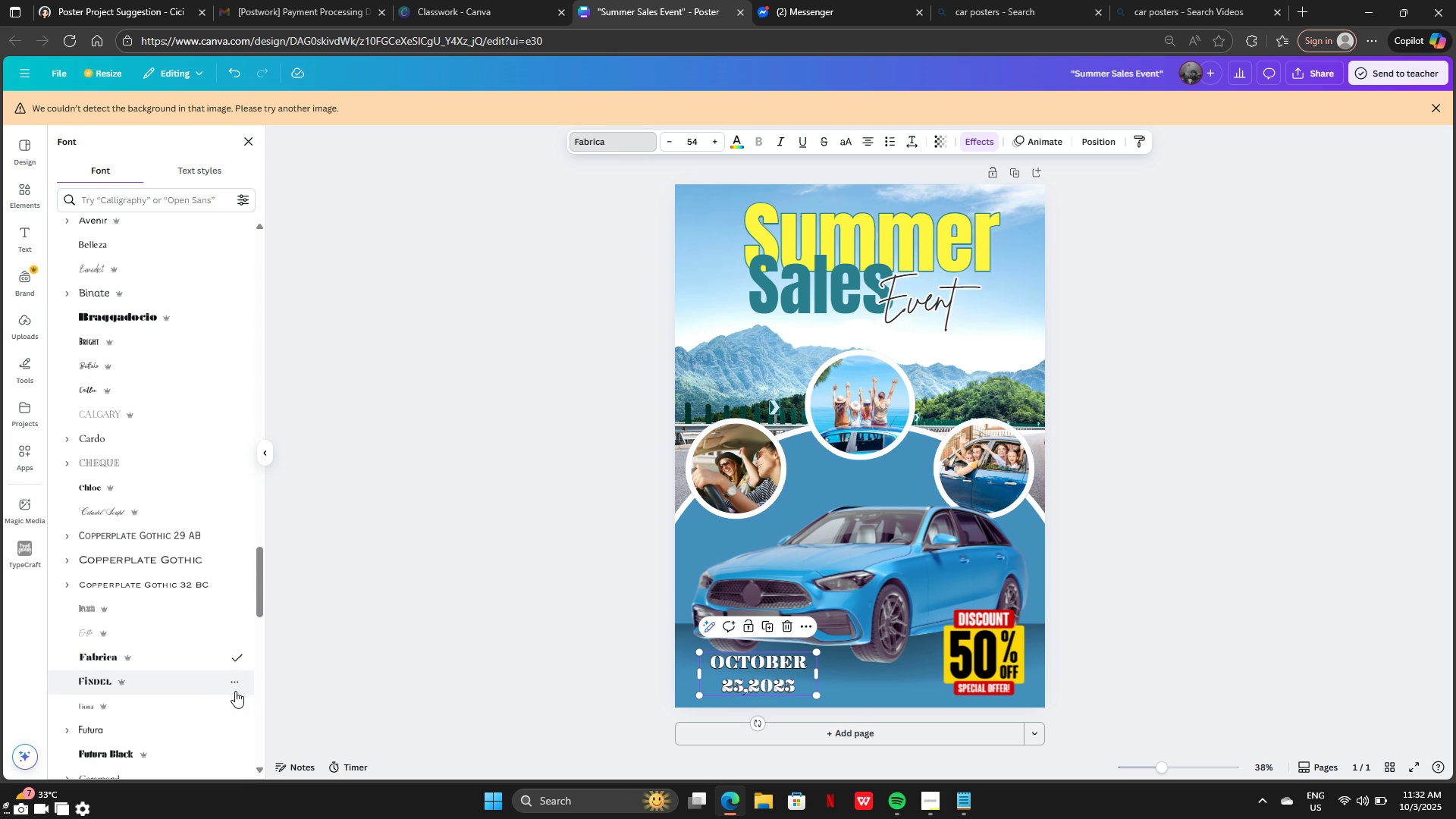 
left_click([188, 689])
 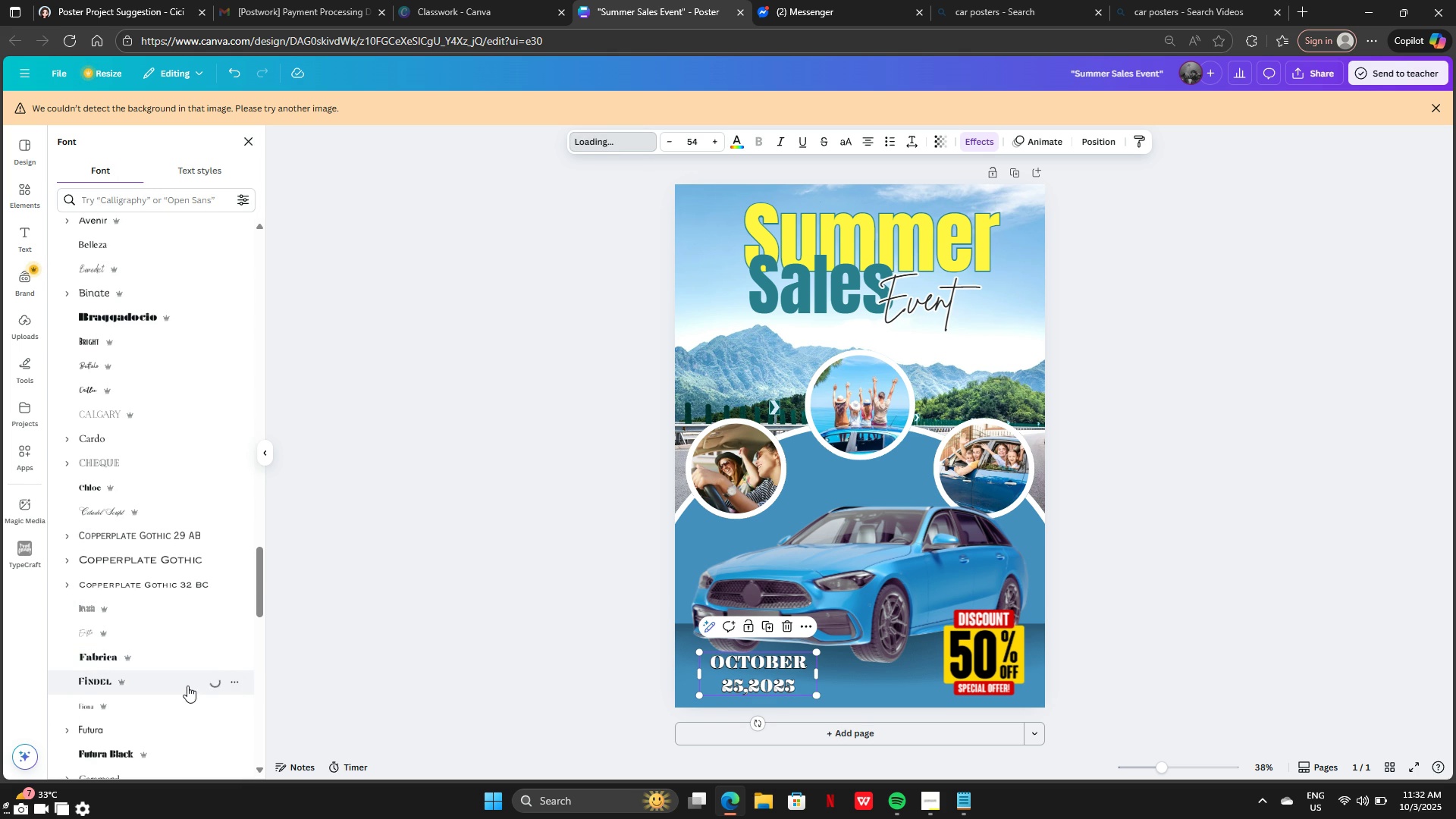 
scroll: coordinate [187, 686], scroll_direction: down, amount: 3.0
 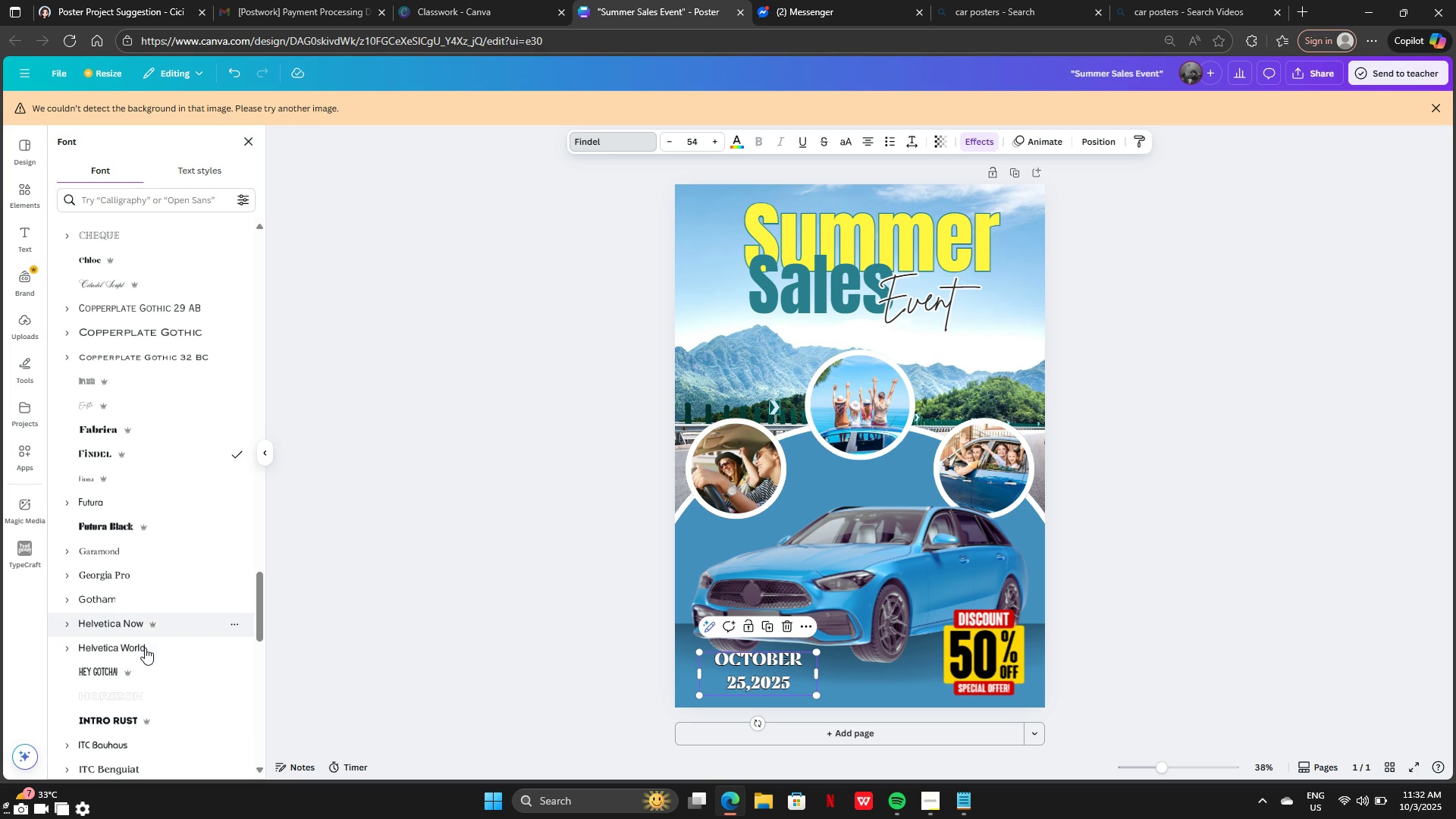 
left_click([145, 648])